 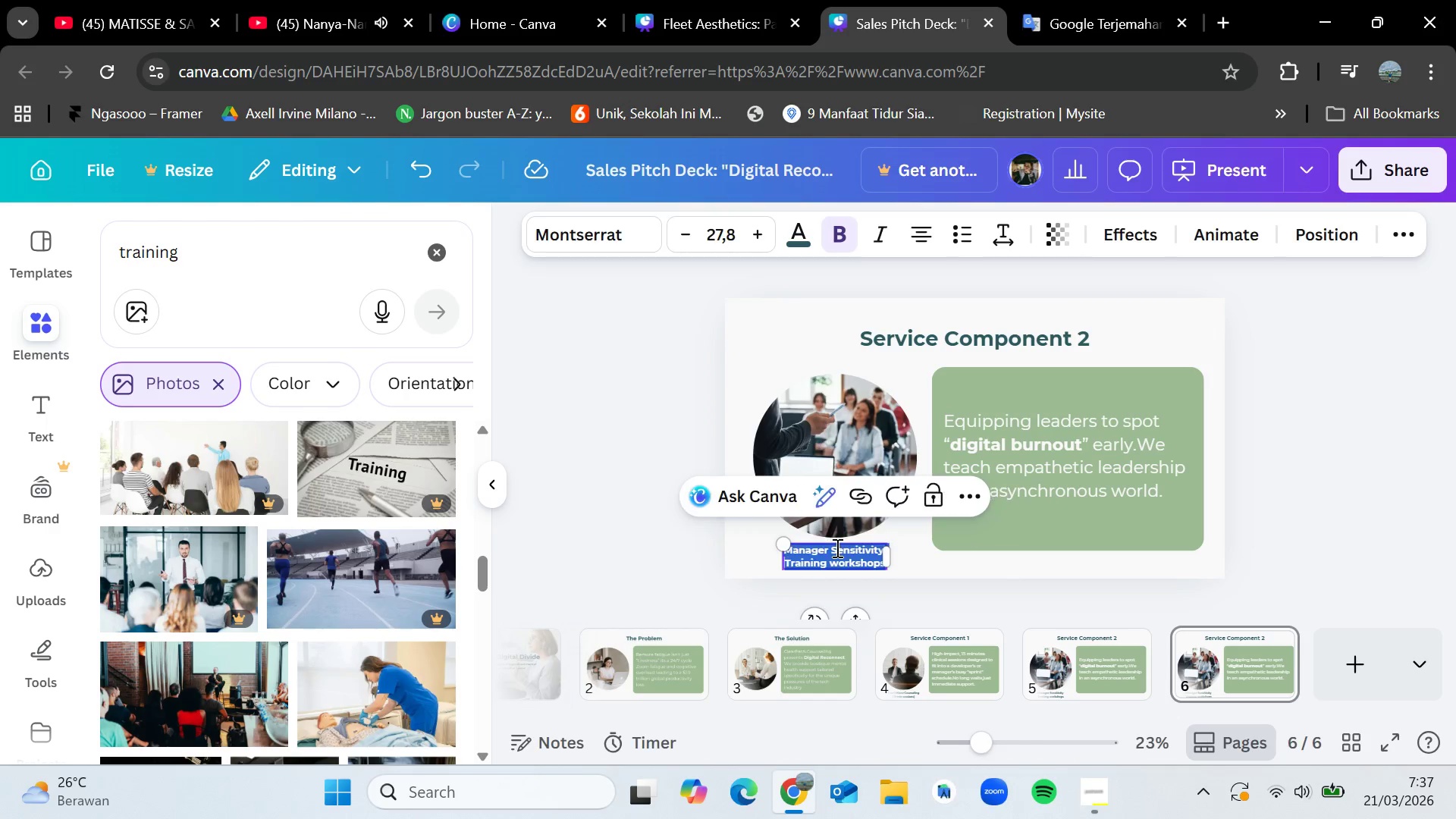 
key(Control+V)
 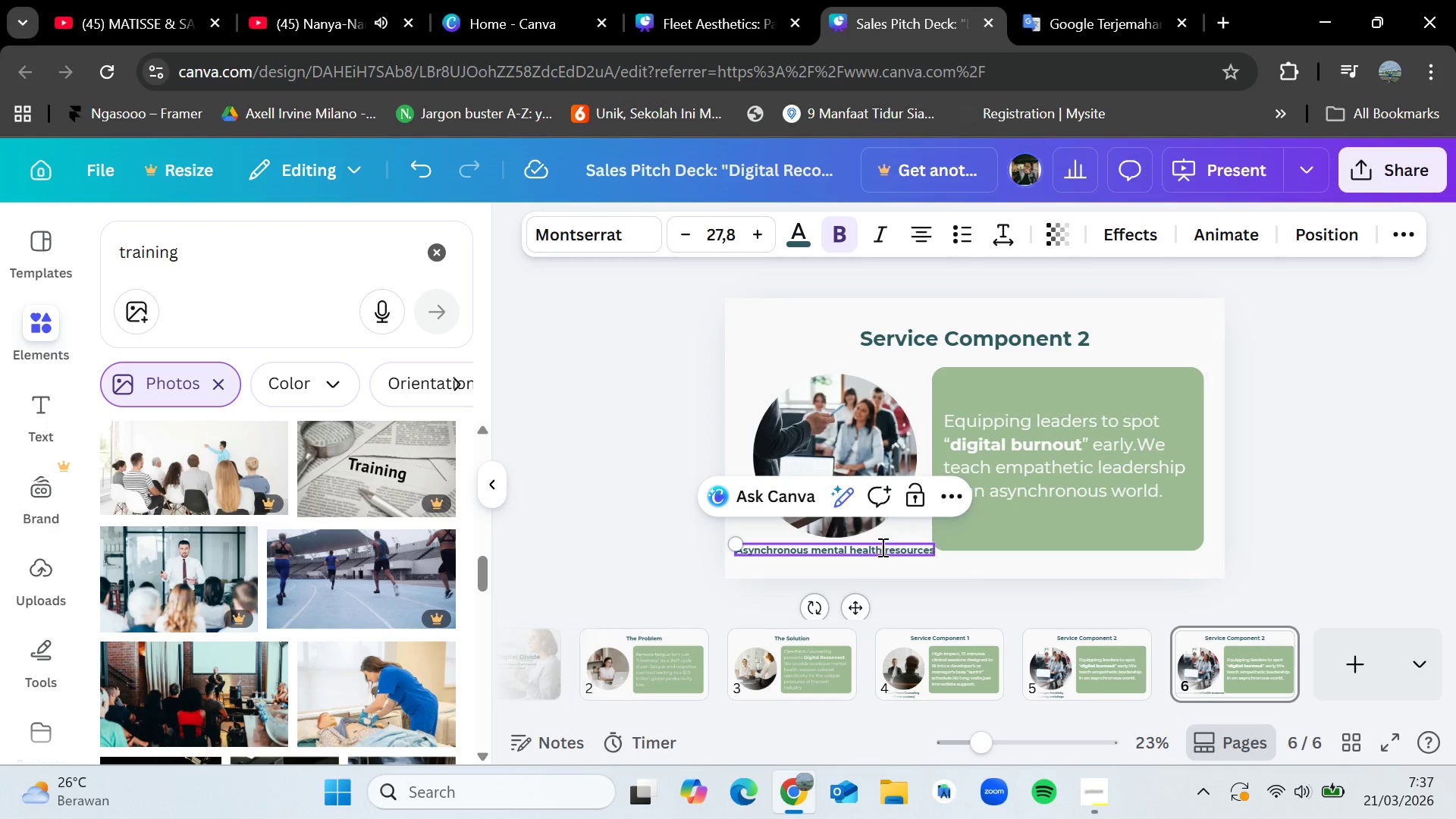 
key(Enter)
 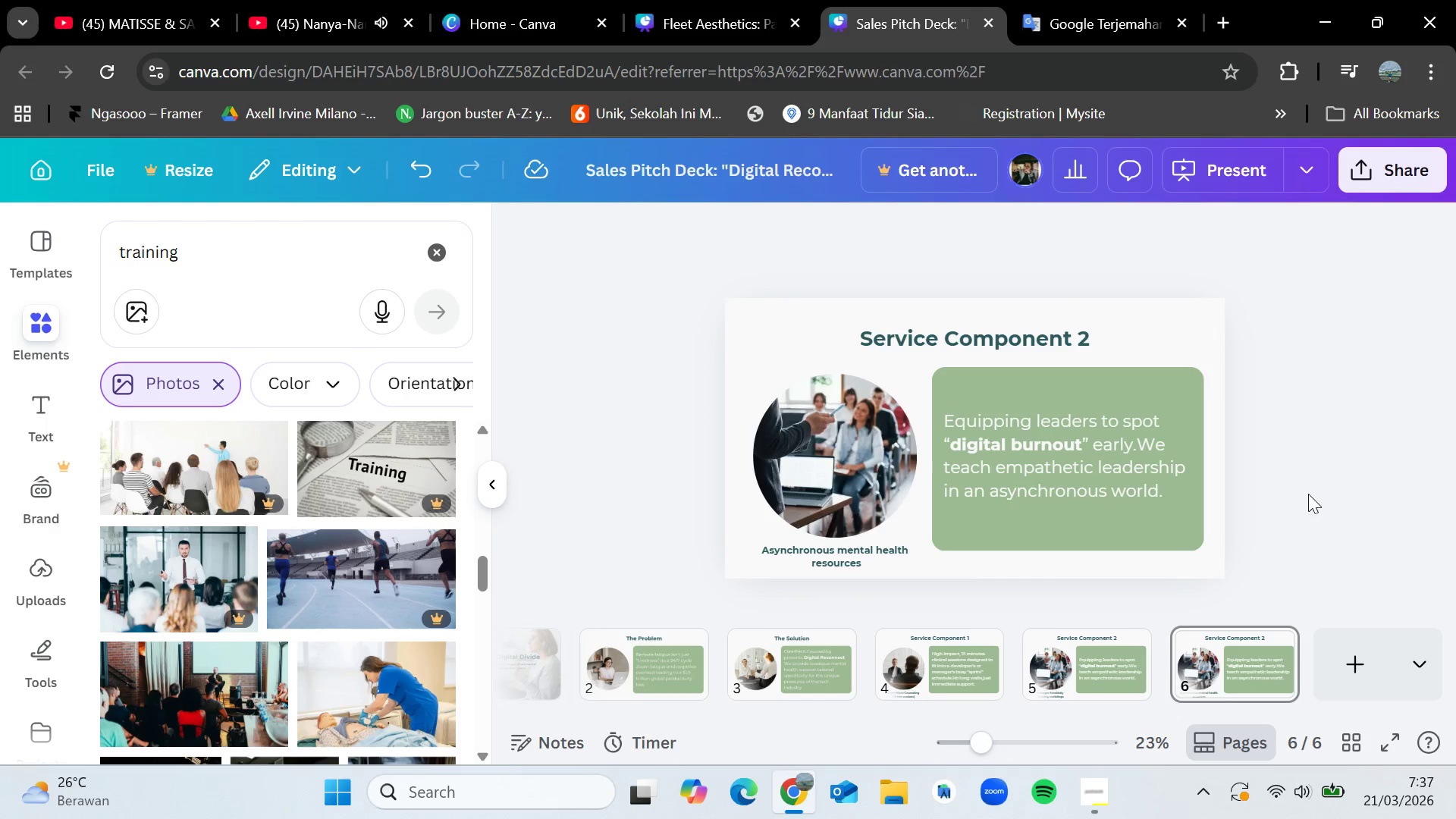 
left_click([1131, 0])
 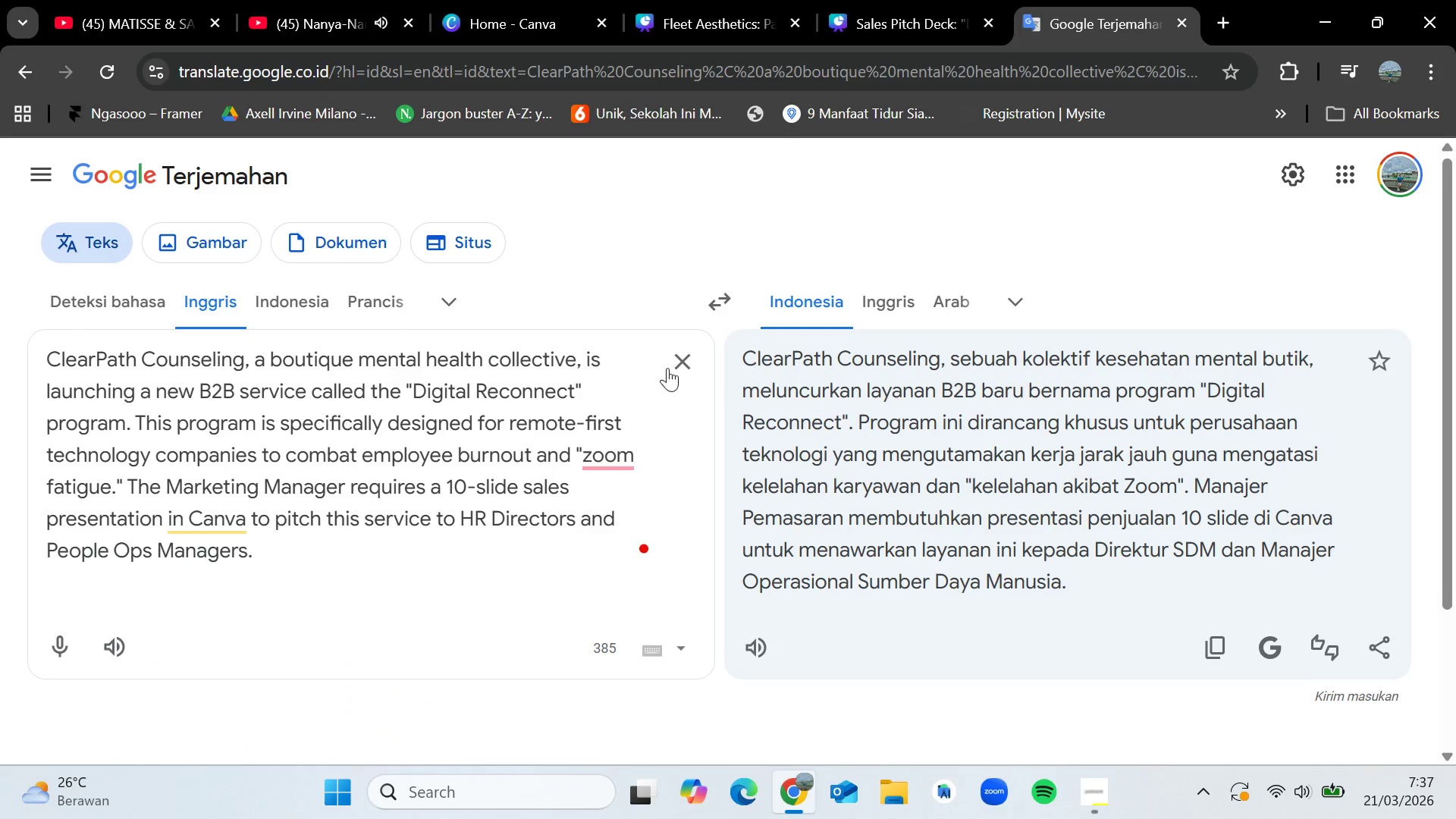 
left_click([683, 373])
 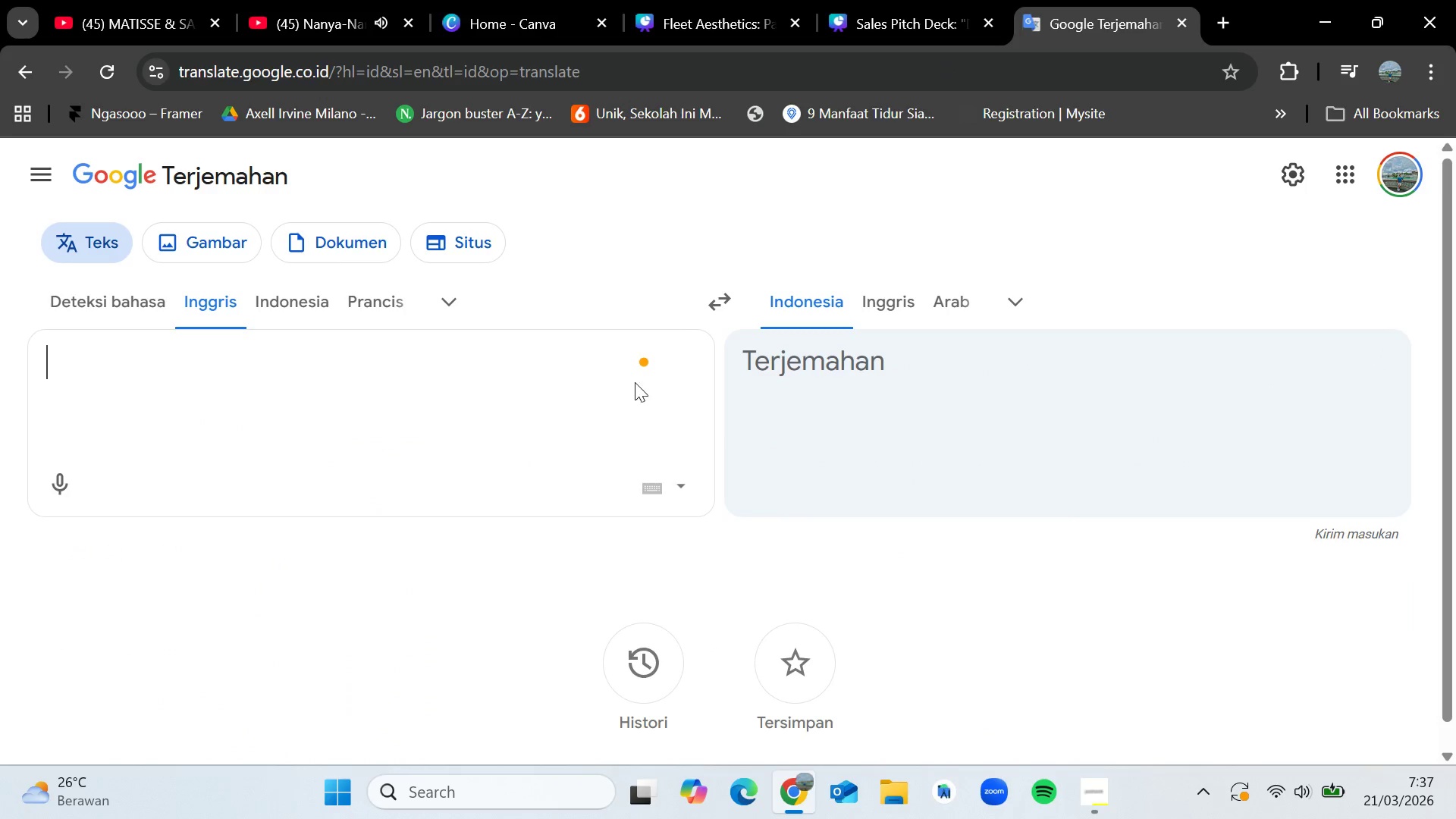 
key(Control+V)
 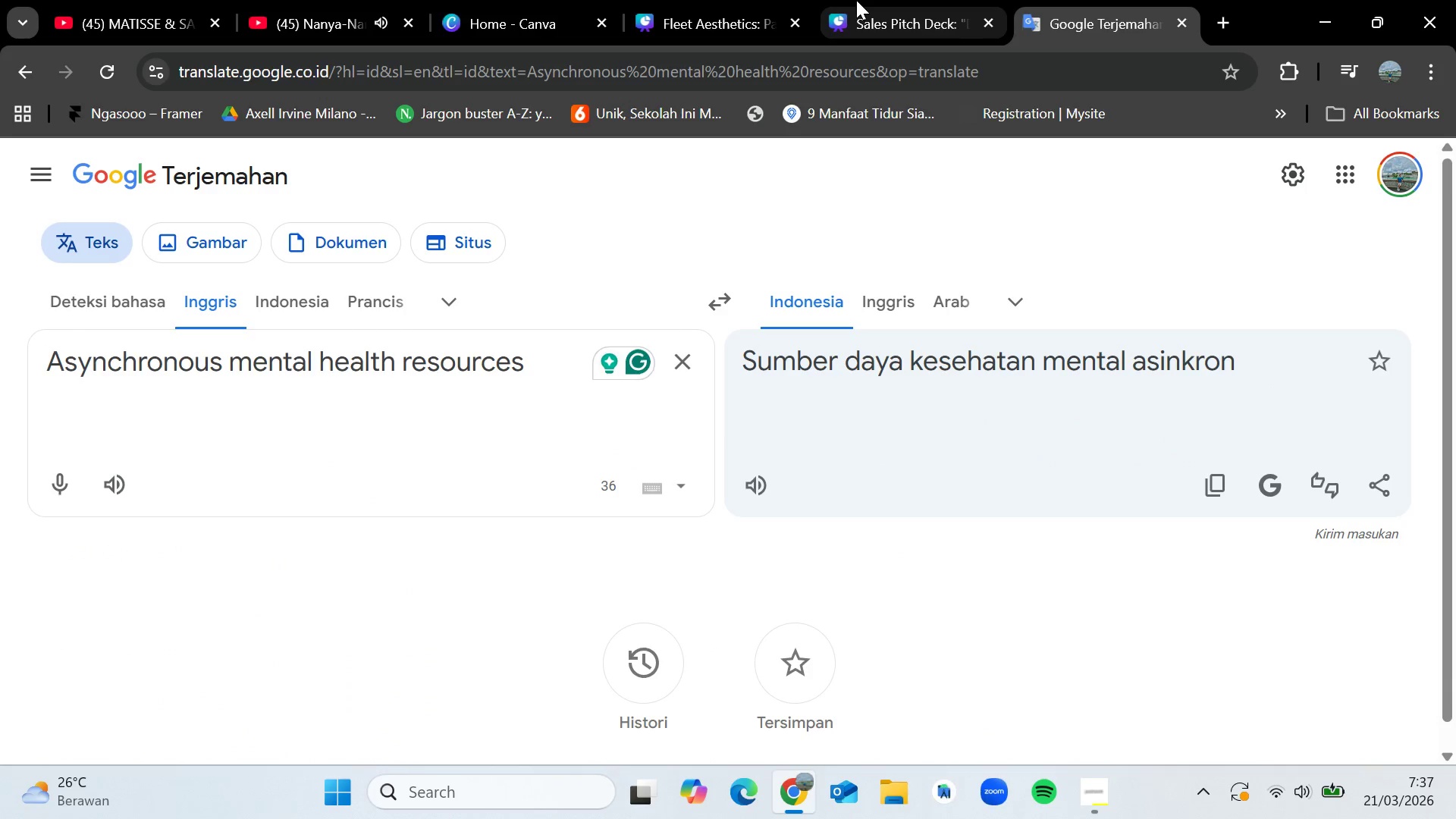 
left_click([856, 0])
 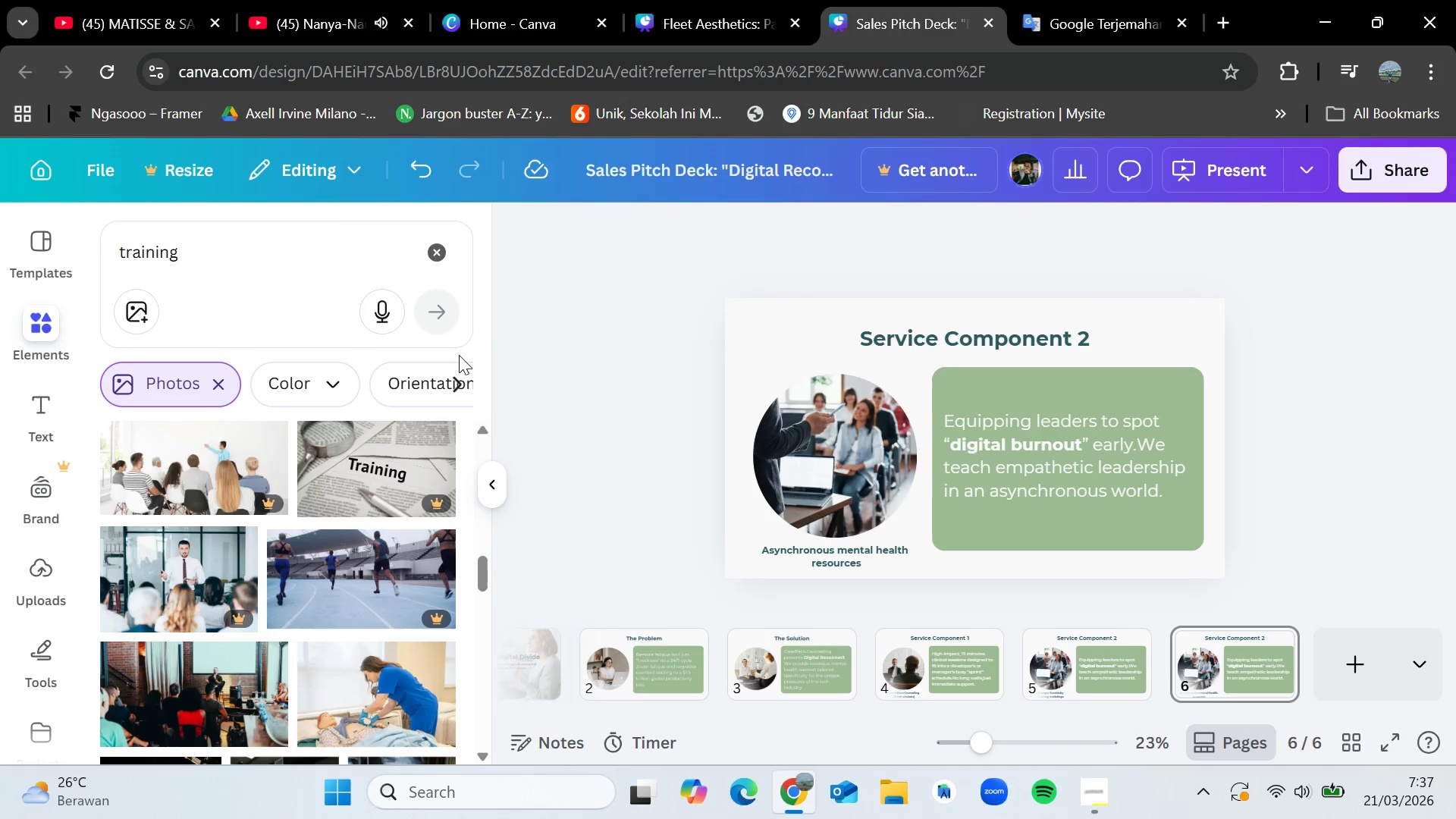 
left_click([439, 264])
 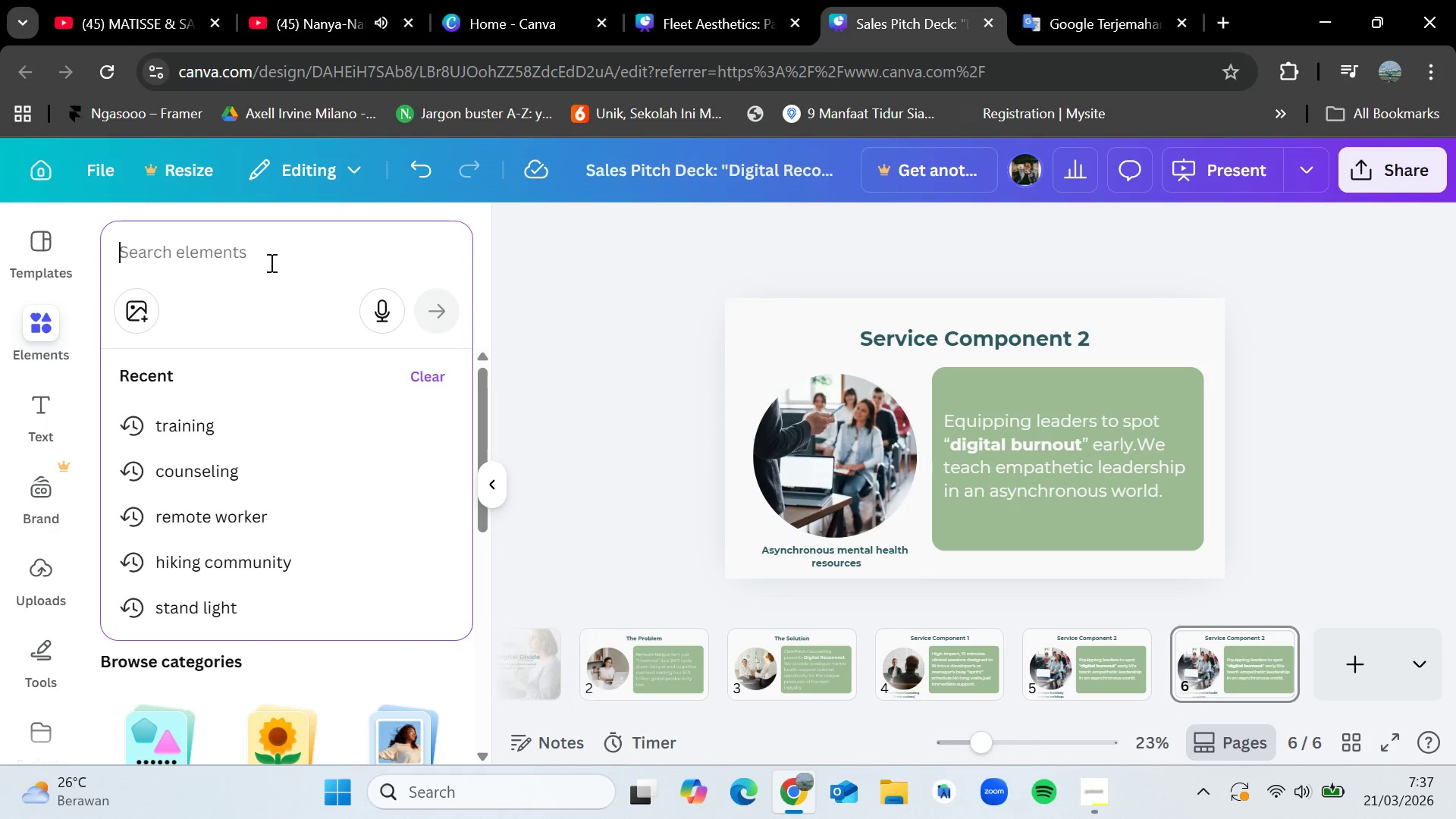 
type(mental health)
 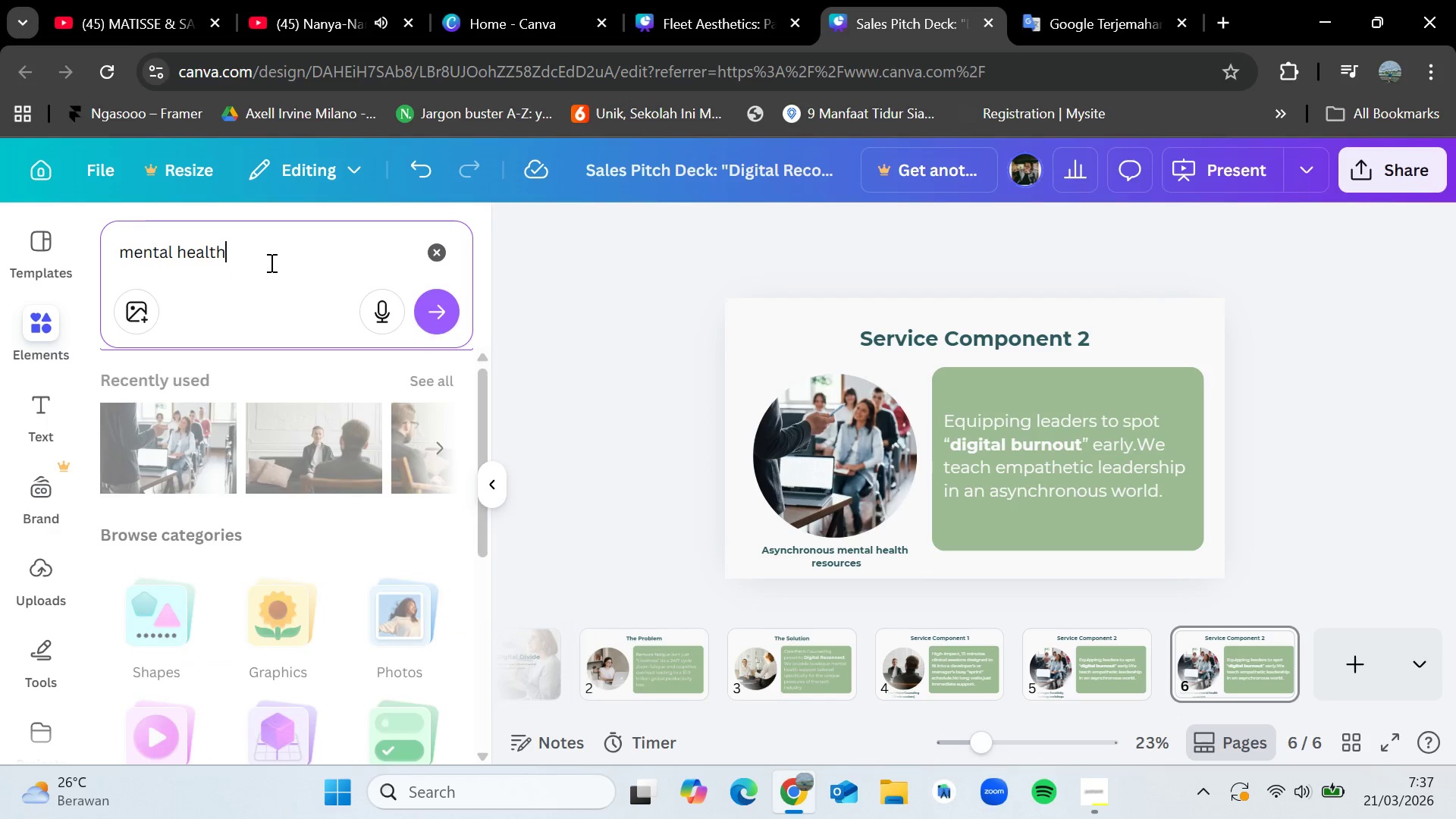 
key(Enter)
 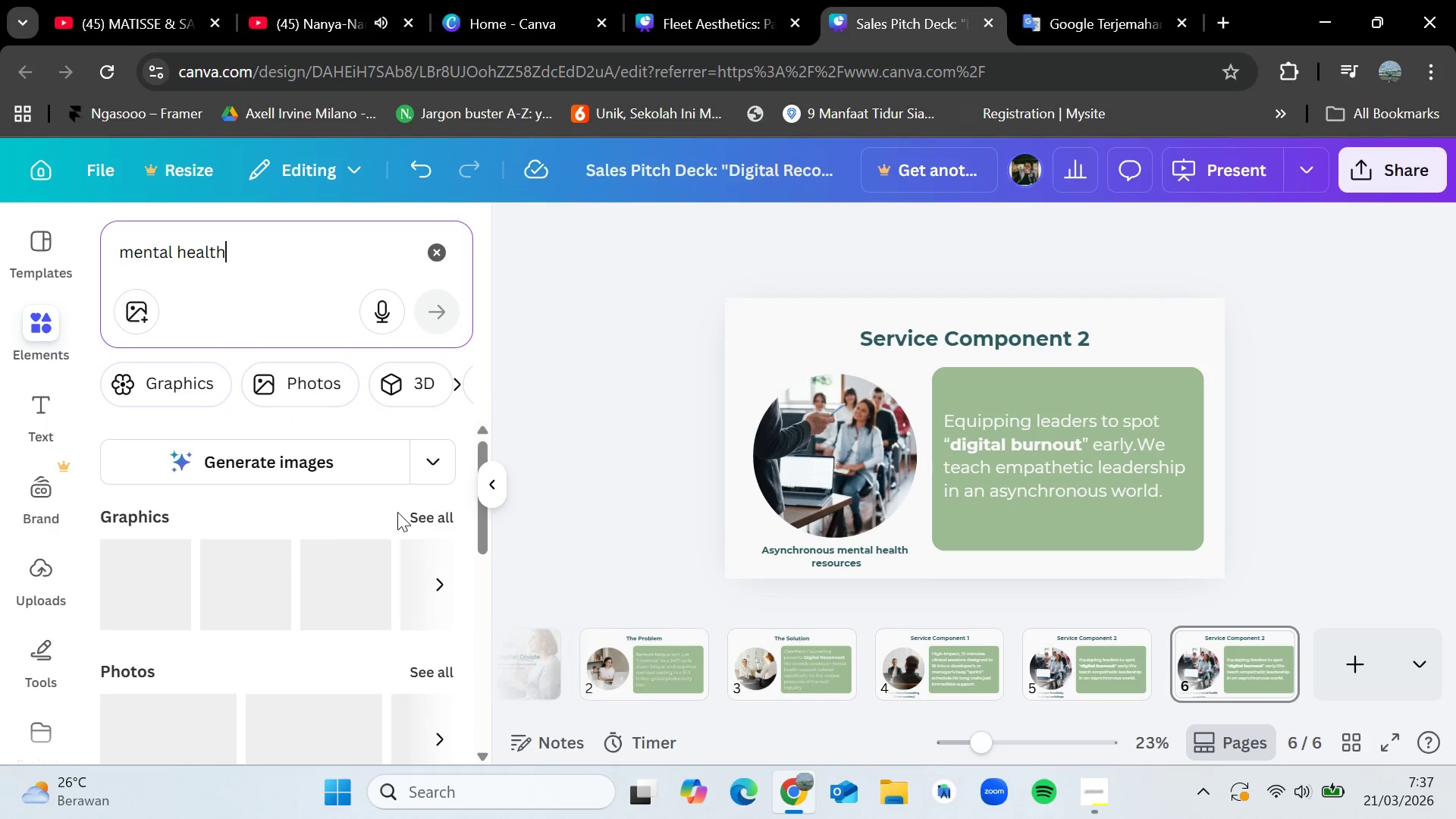 
scroll: coordinate [273, 572], scroll_direction: down, amount: 1.0
 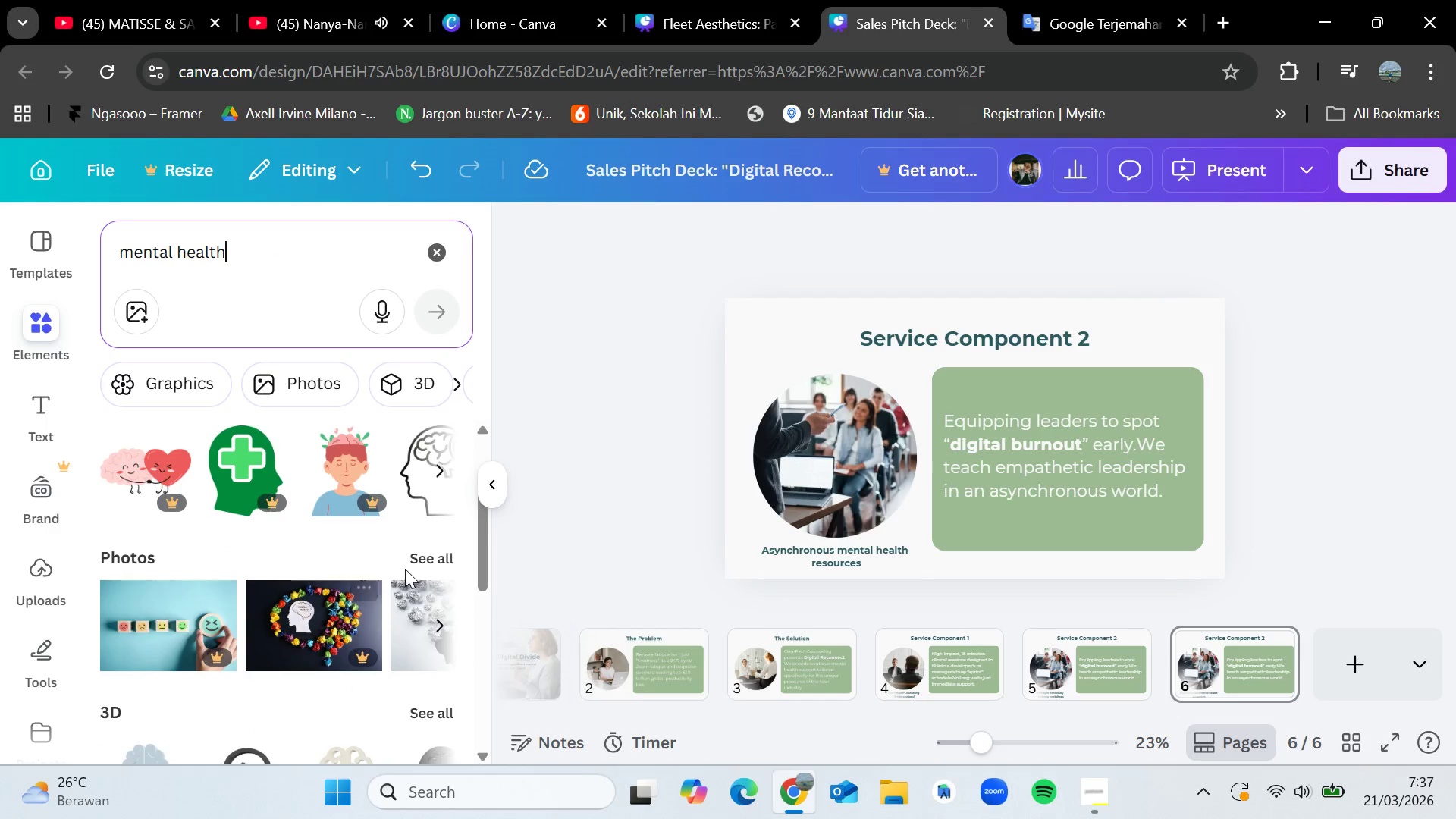 
left_click([423, 558])
 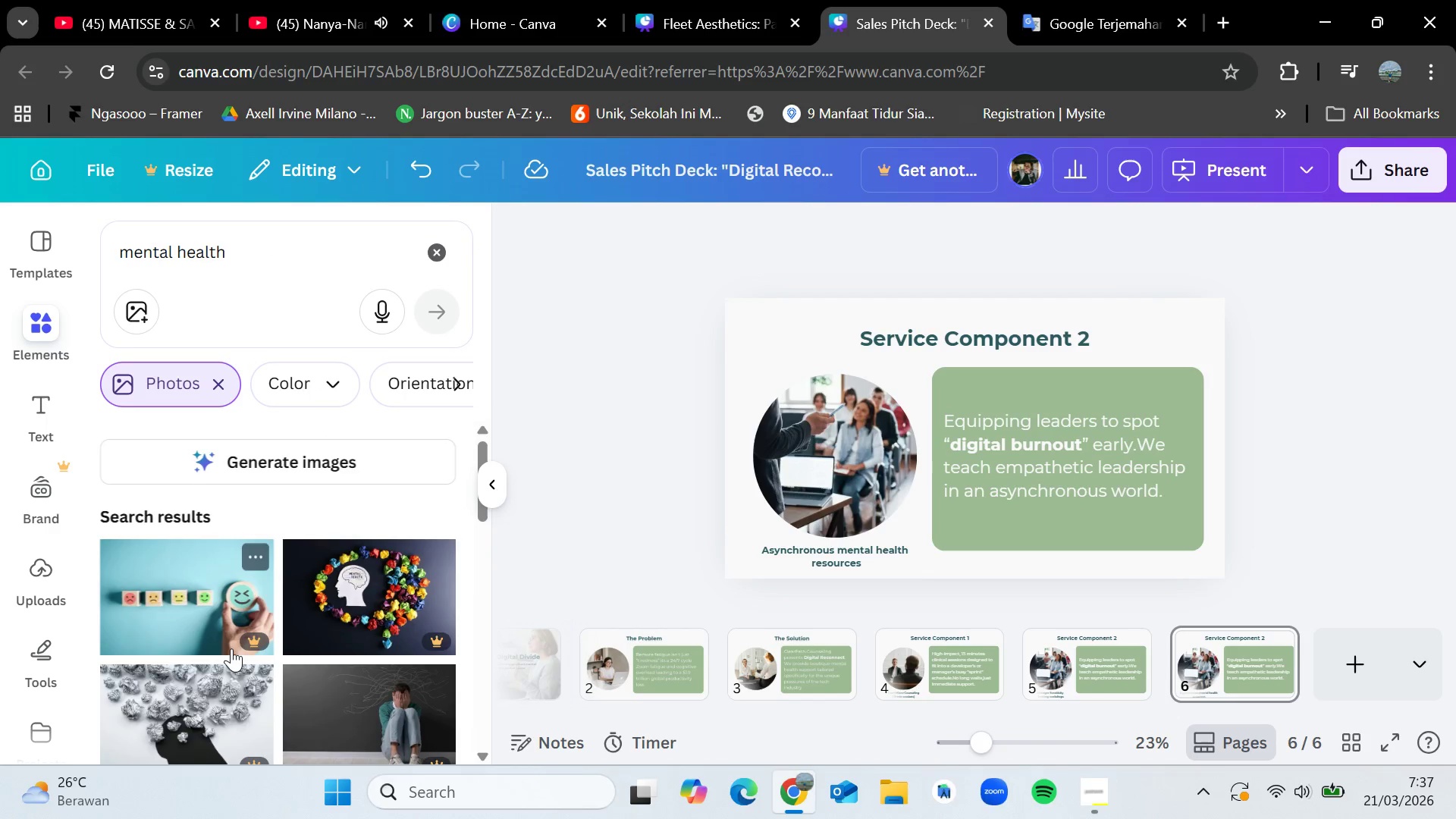 
scroll: coordinate [273, 695], scroll_direction: down, amount: 9.0
 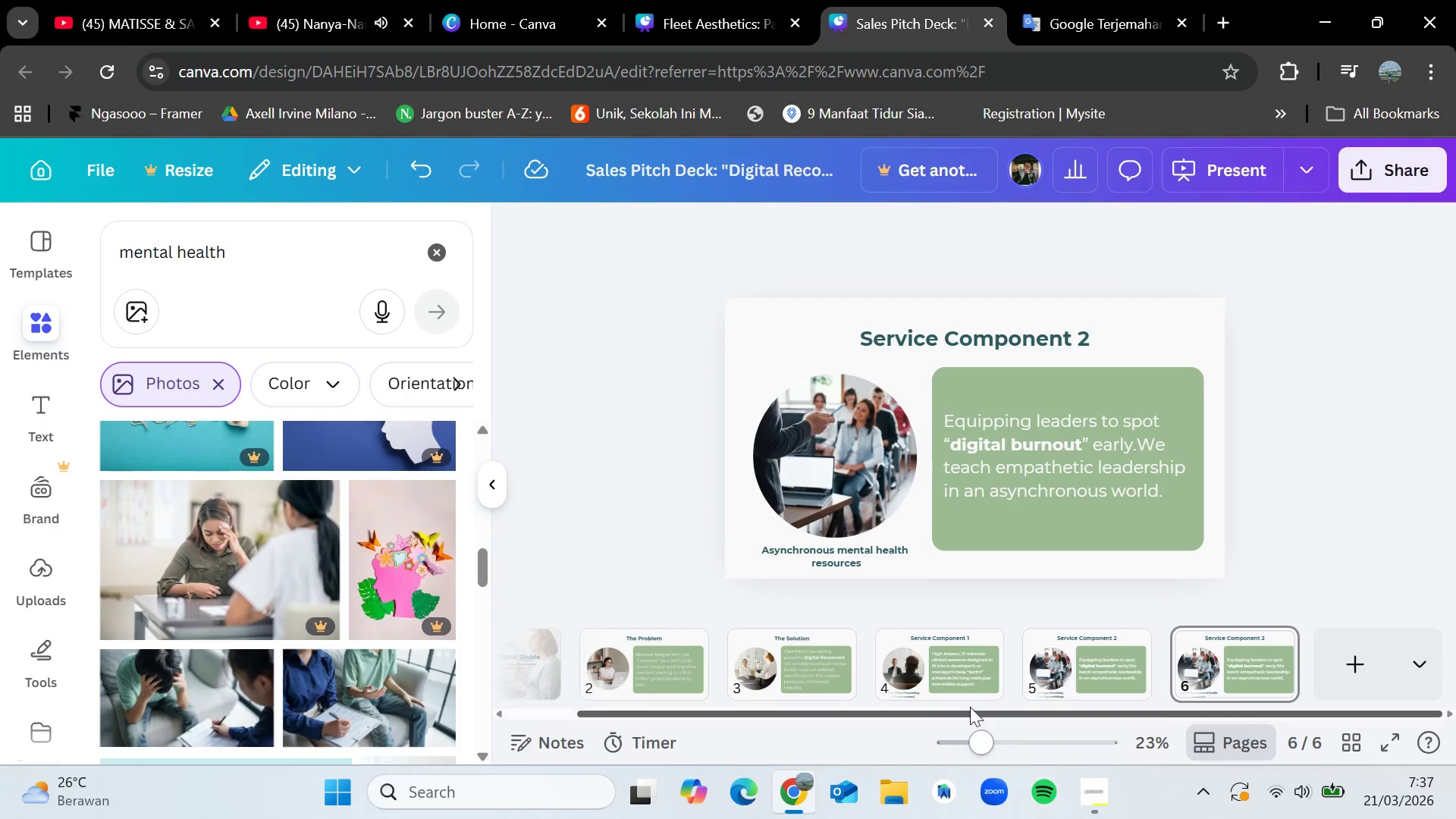 
left_click([1092, 792])